 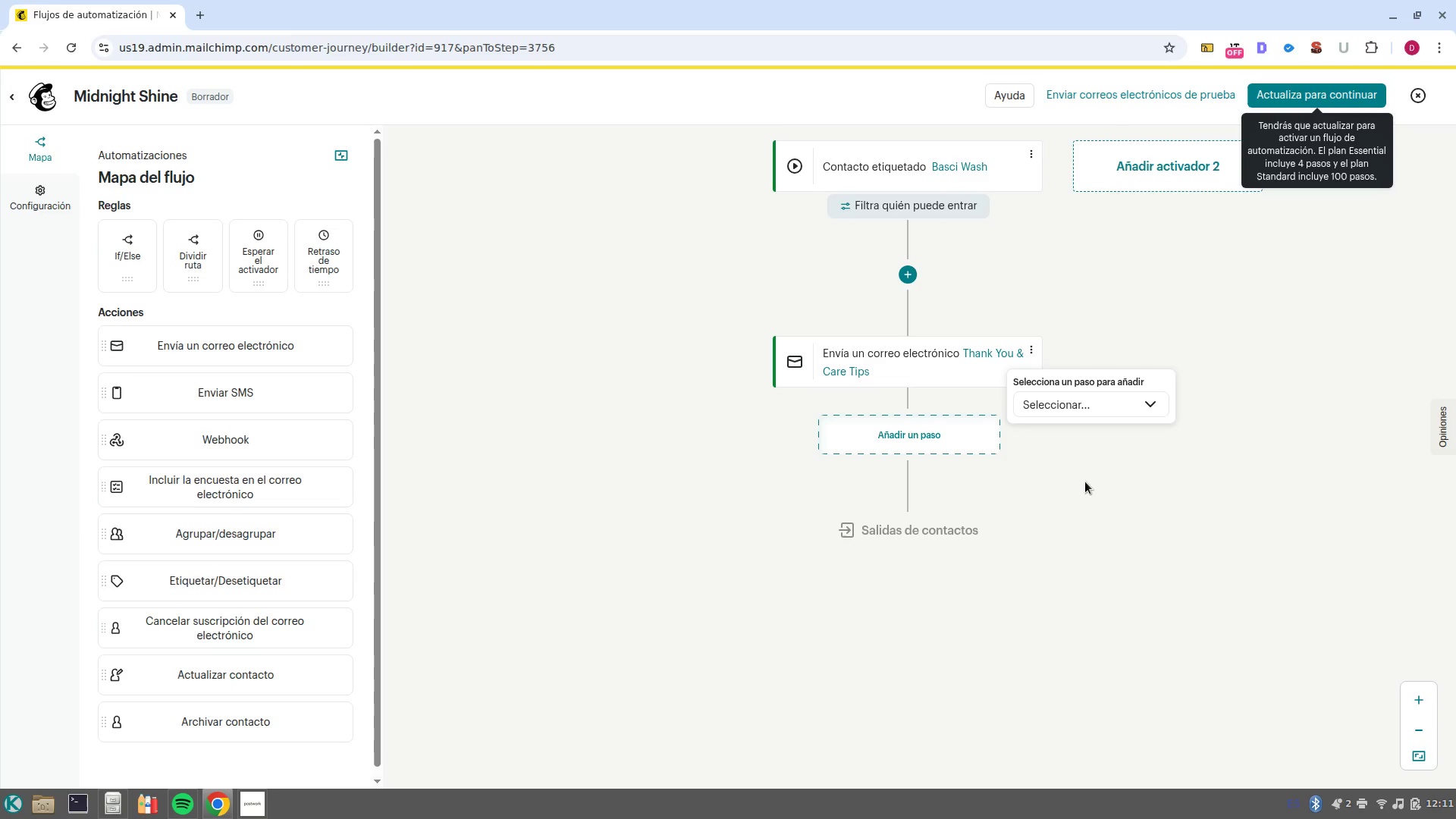 
left_click([1103, 402])
 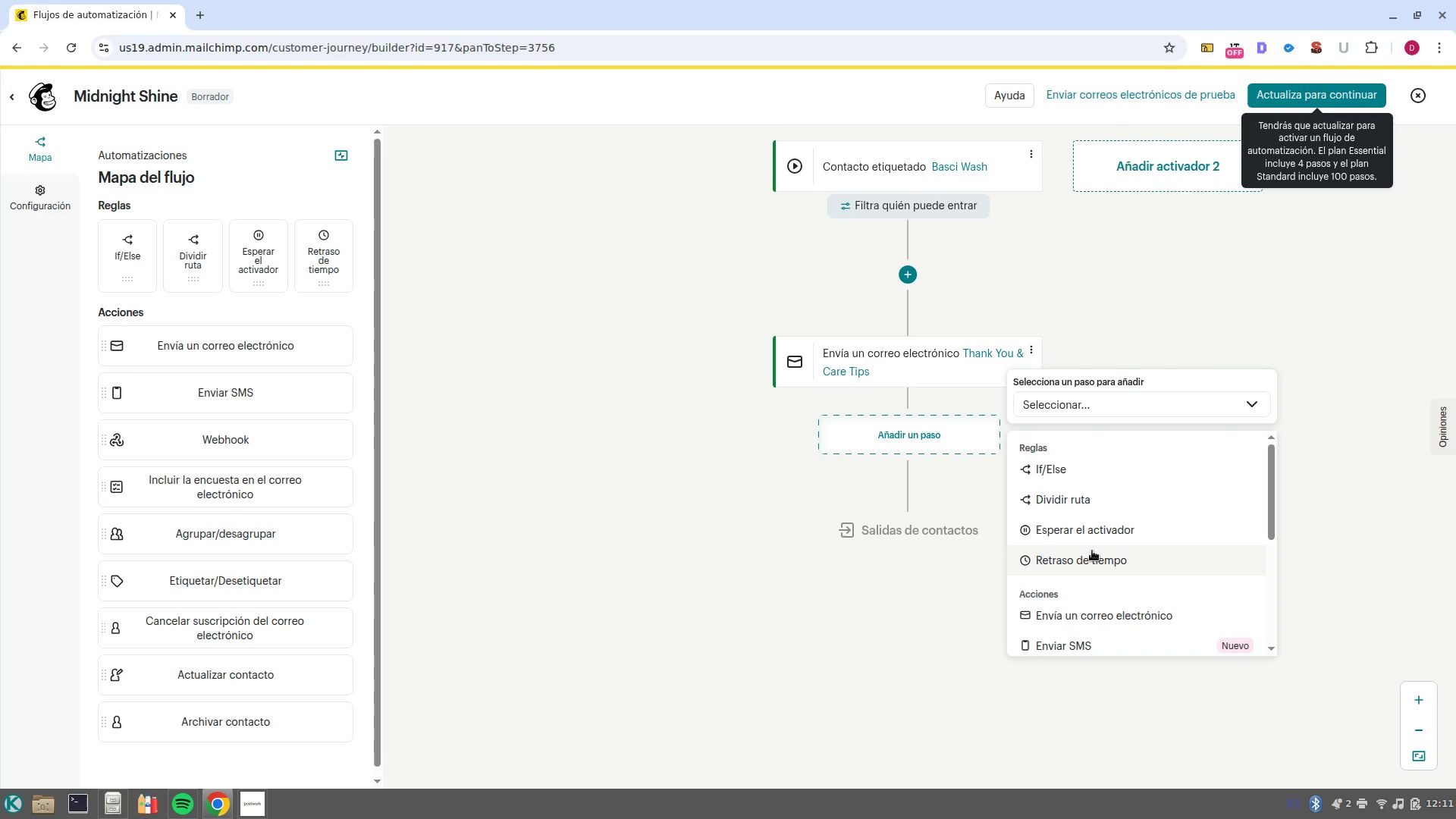 
left_click([1097, 557])
 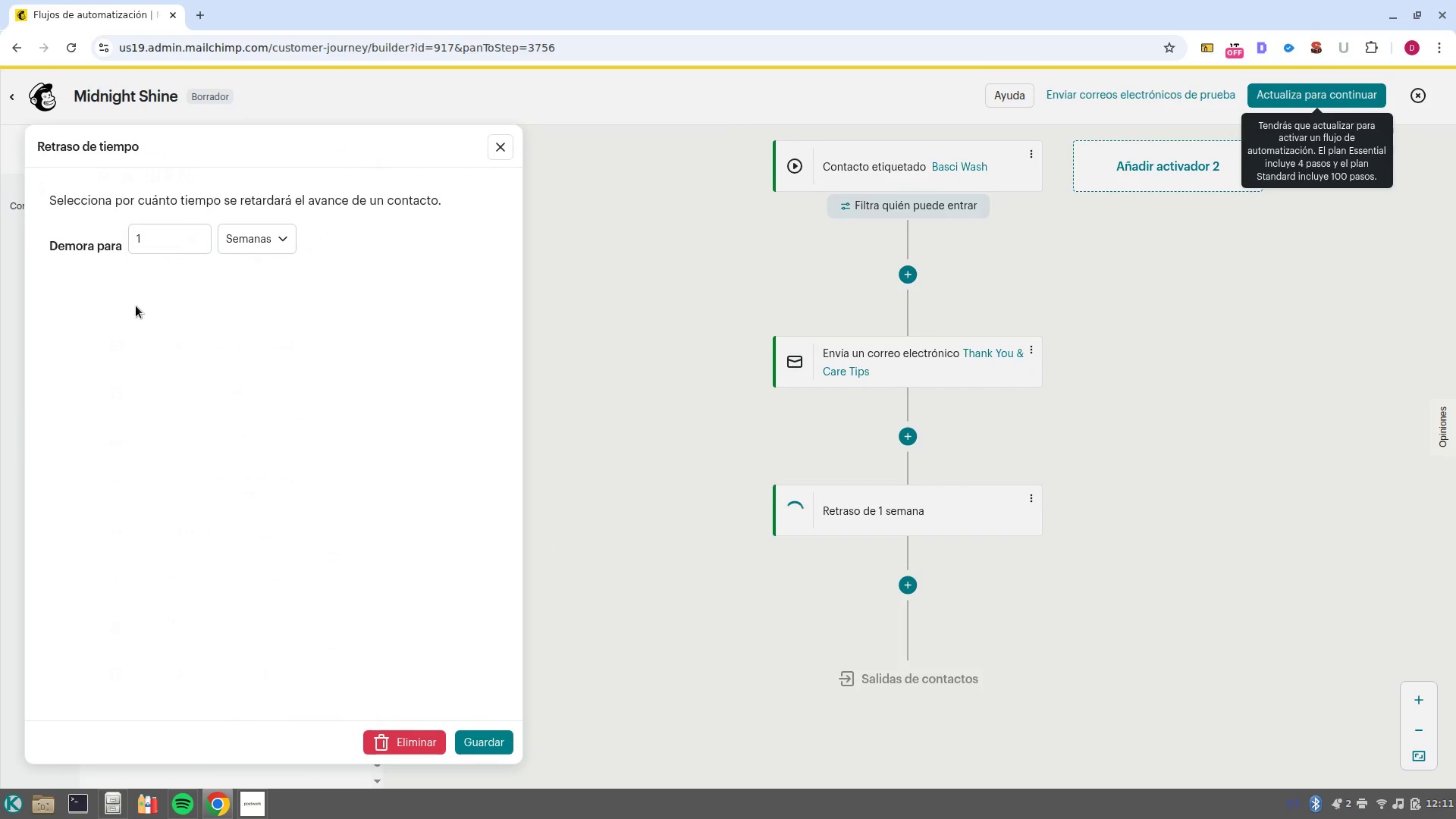 
left_click([275, 245])
 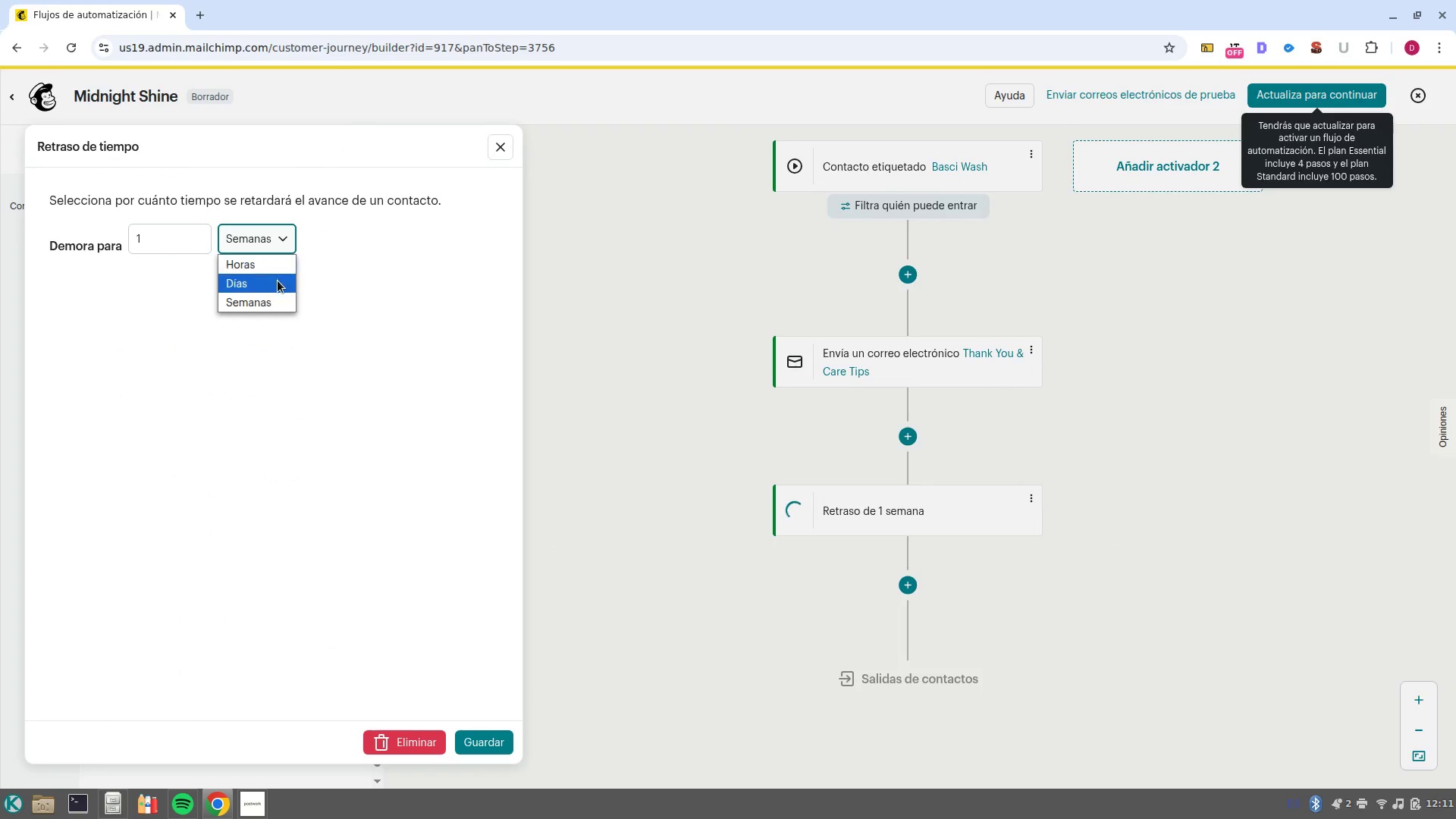 
left_click([278, 281])
 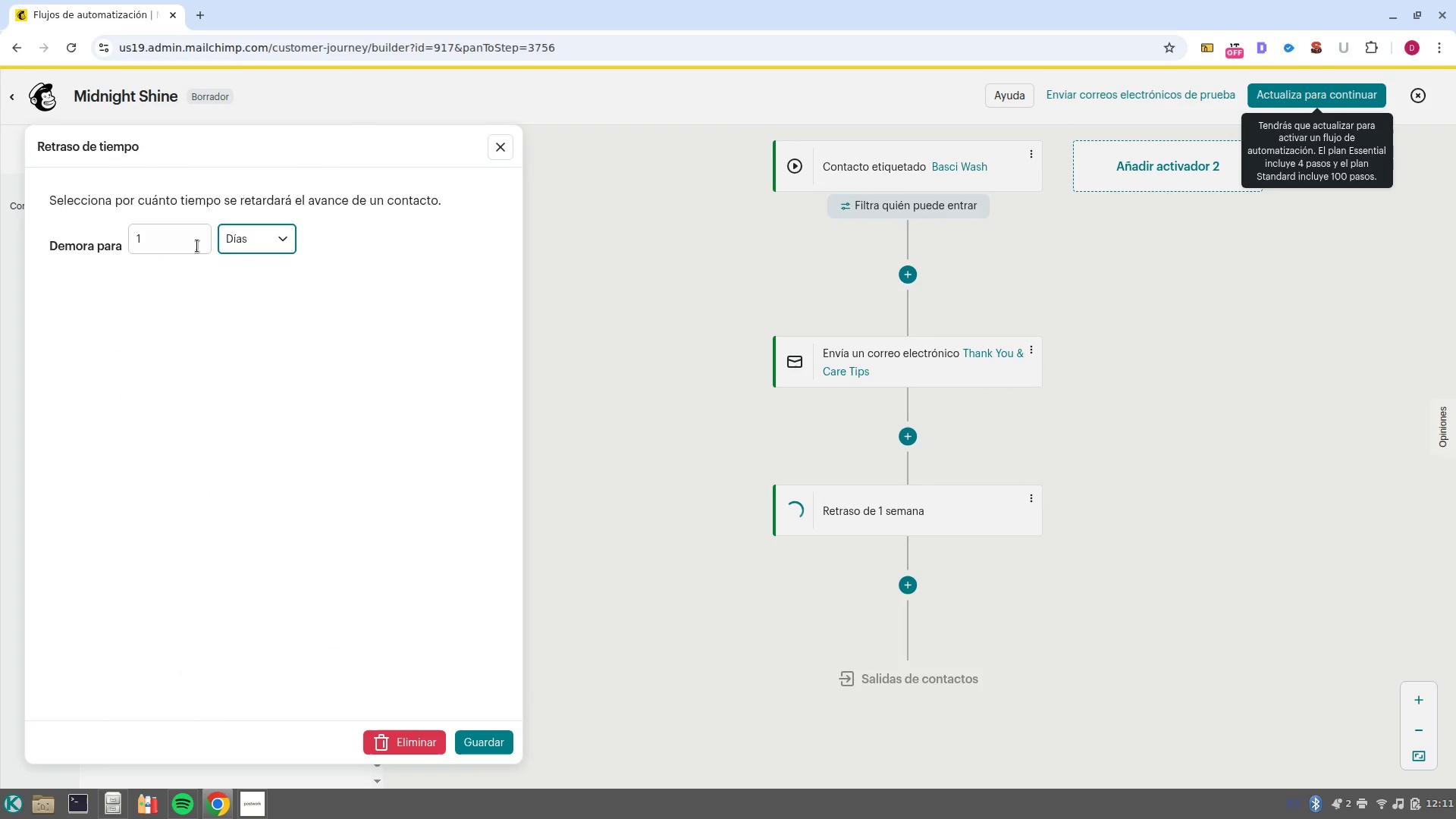 
left_click([190, 240])
 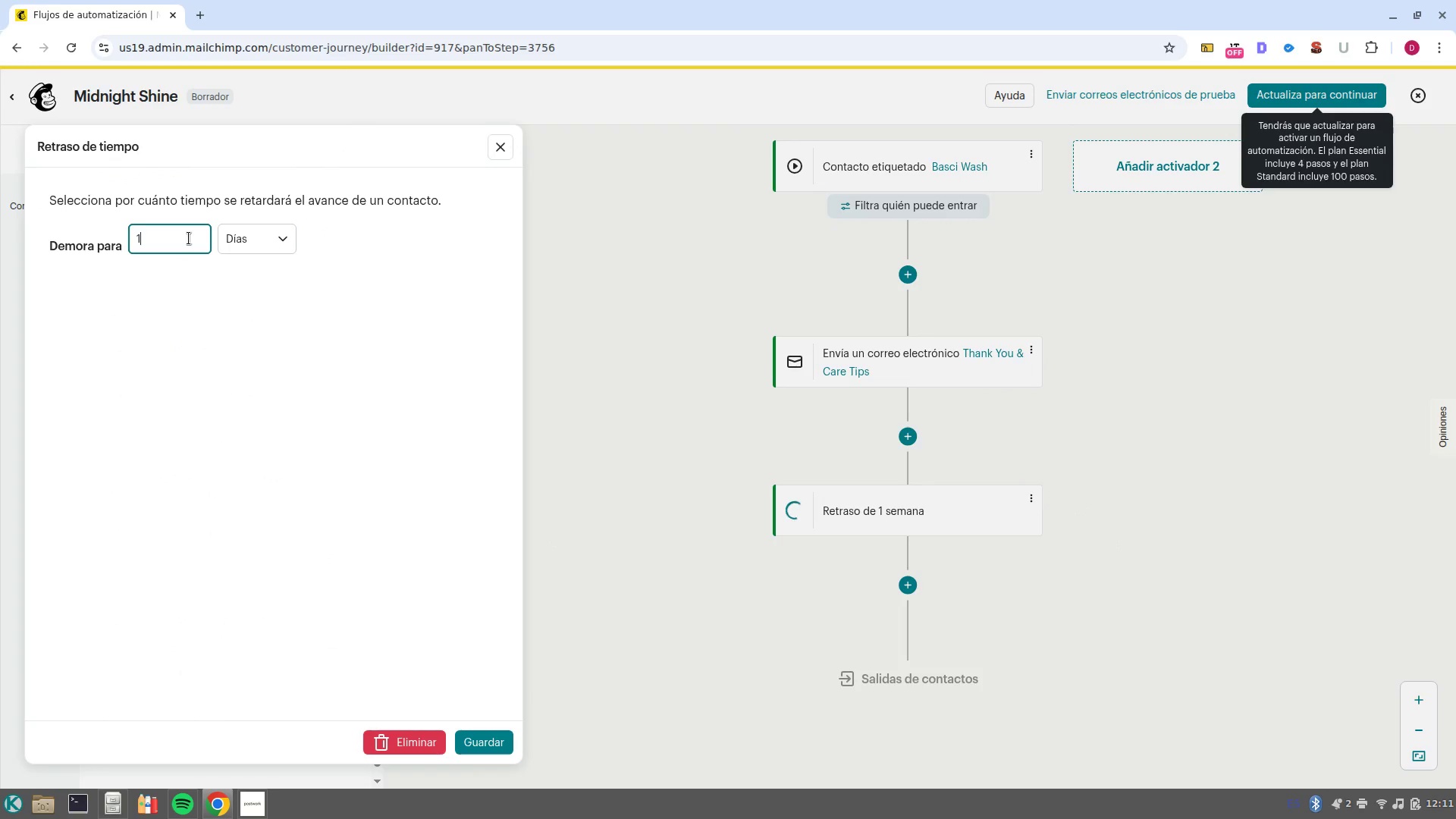 
key(Backspace)
 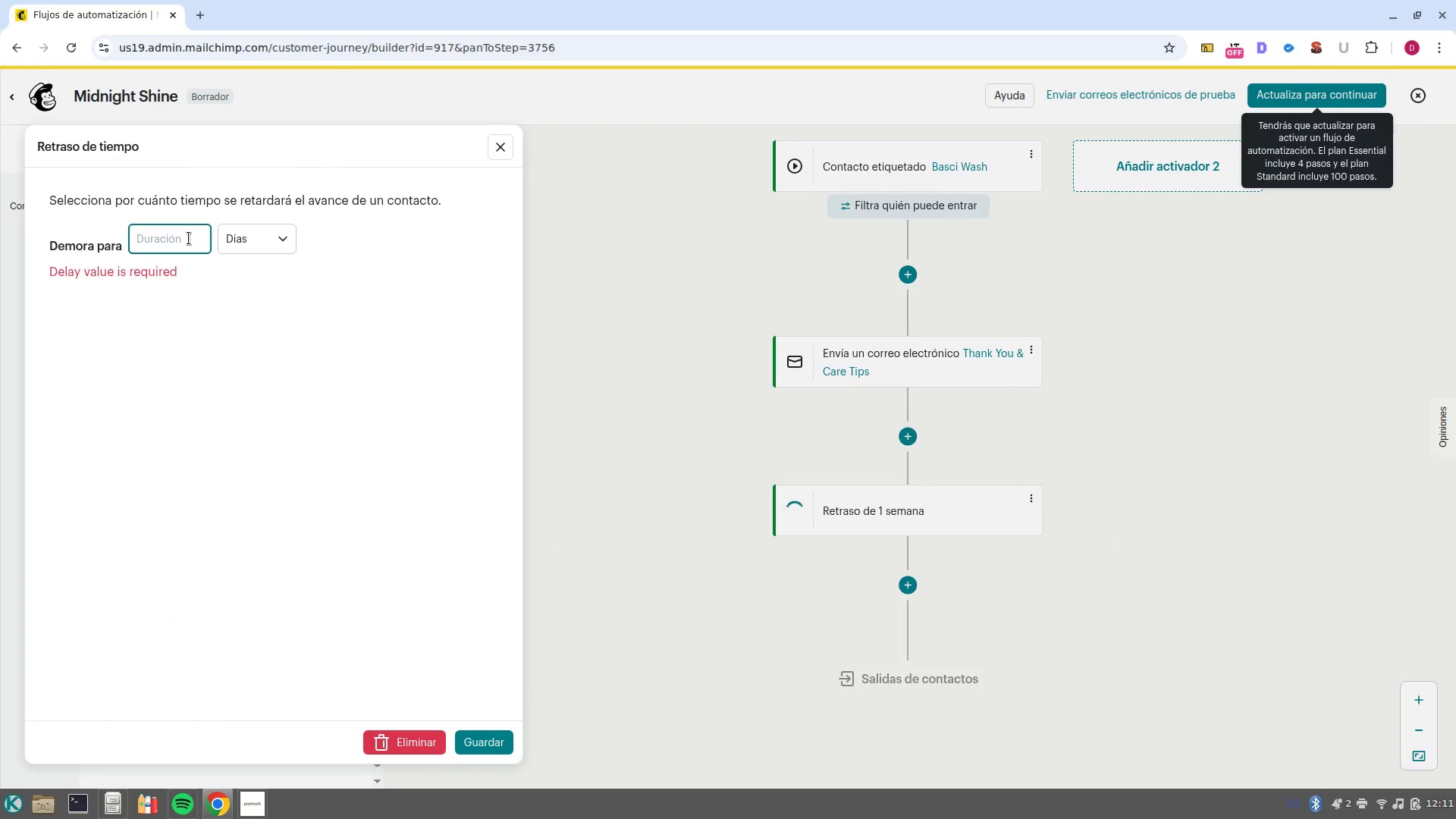 
key(3)
 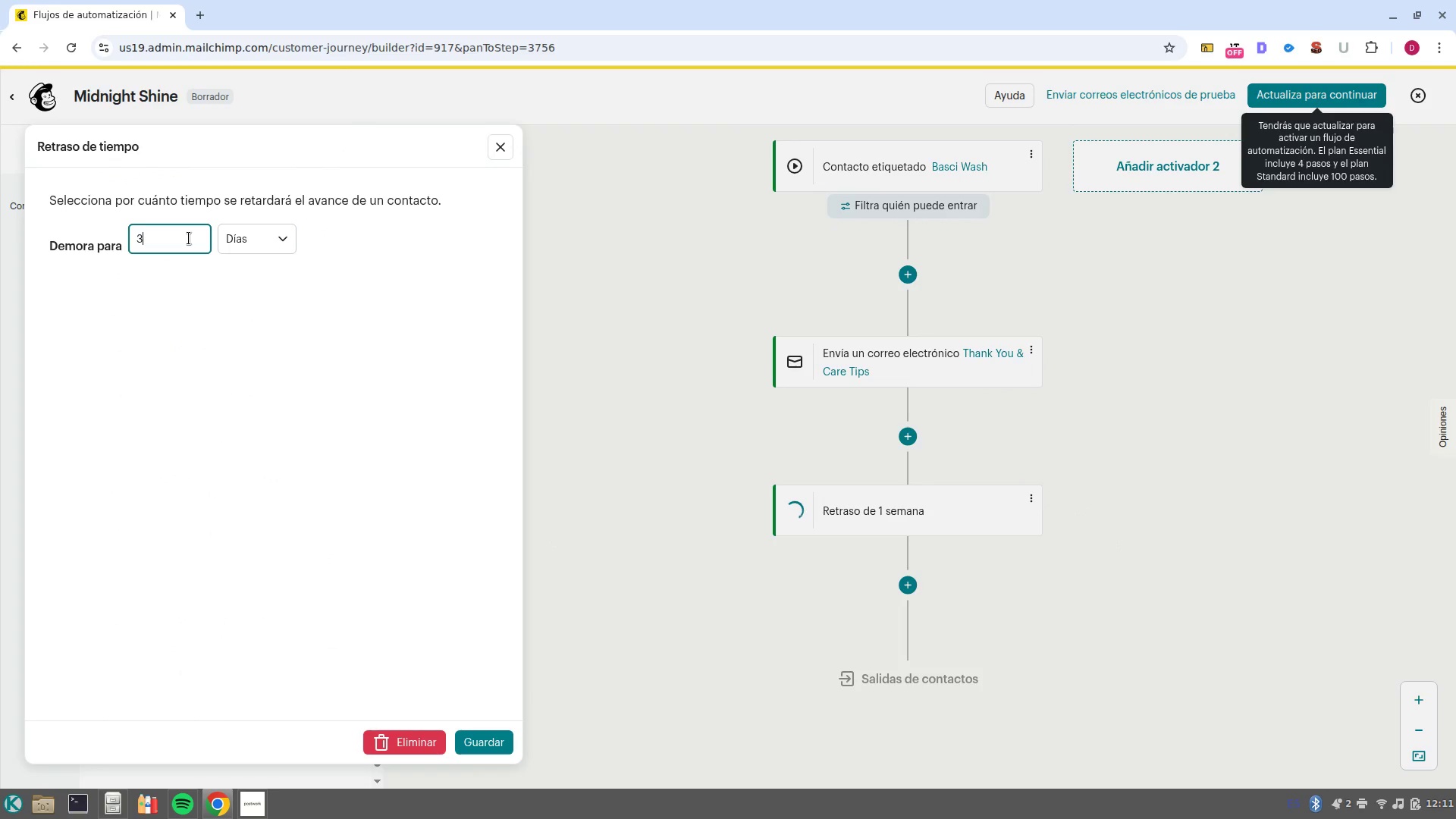 
key(NumpadEnter)
 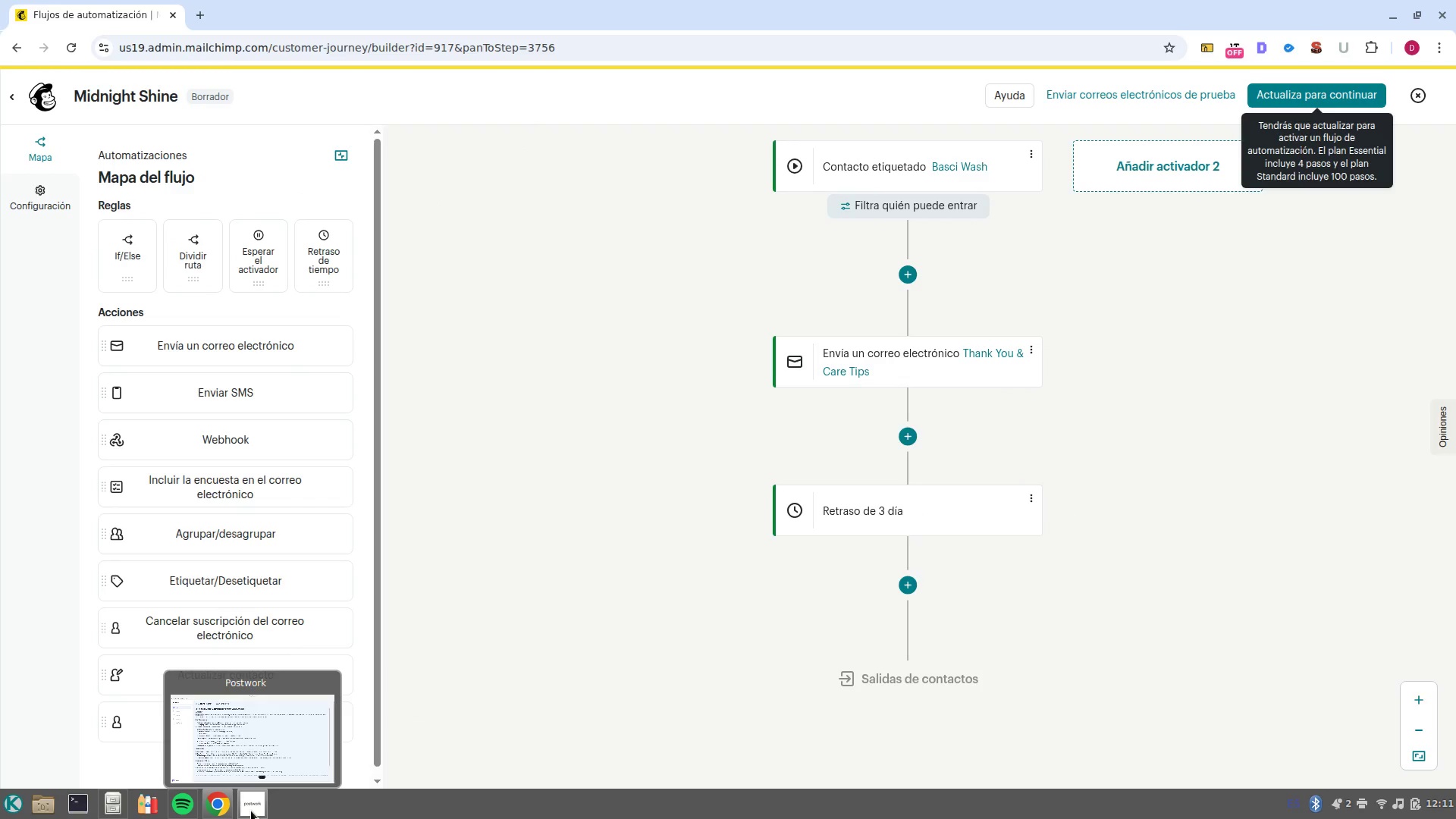 
left_click([268, 745])